 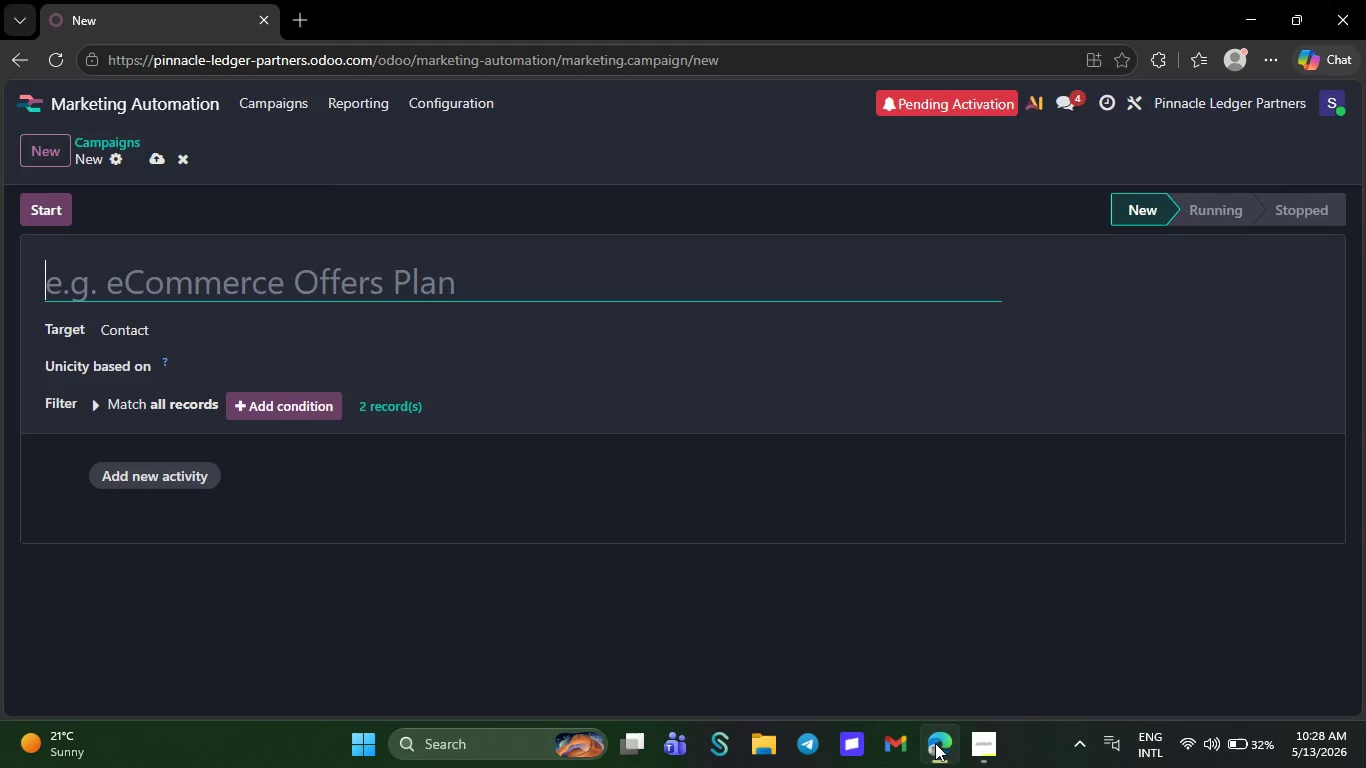 
key(Control+V)
 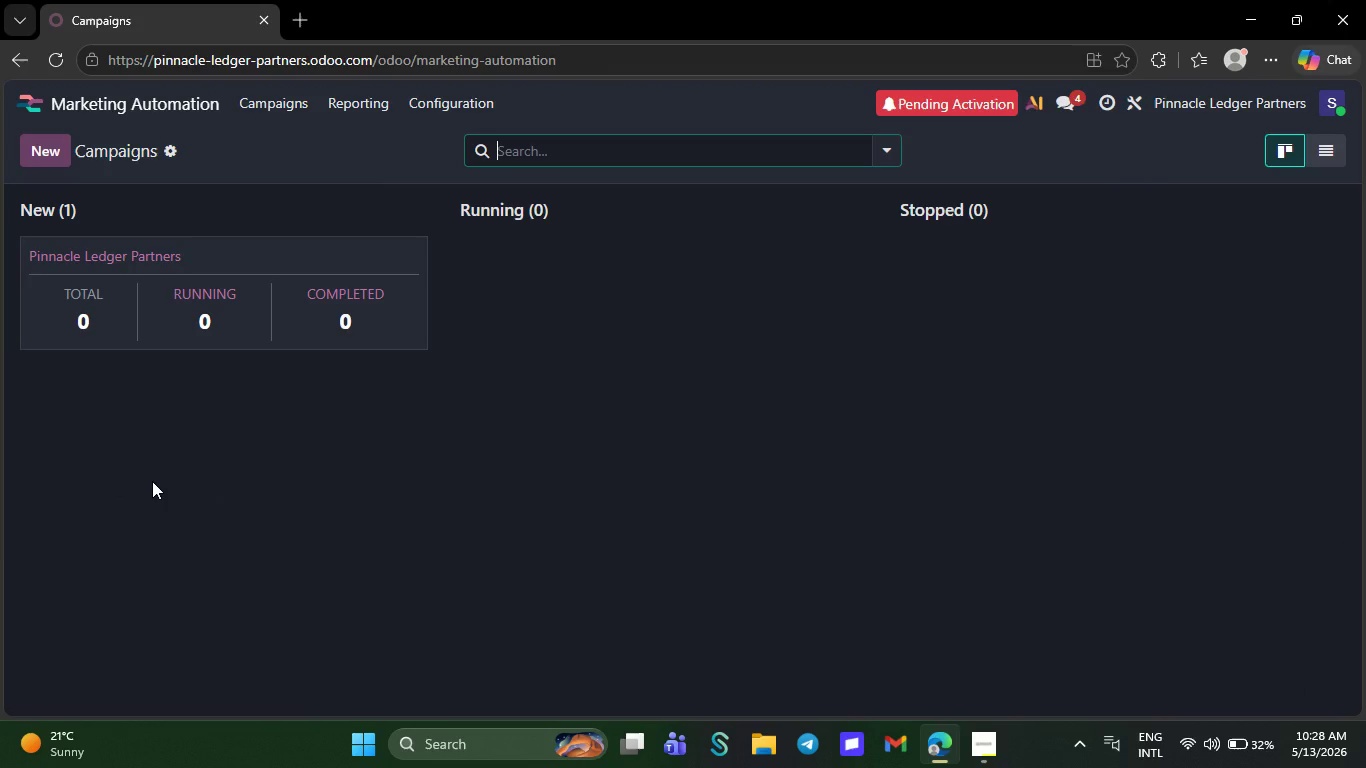 
wait(7.56)
 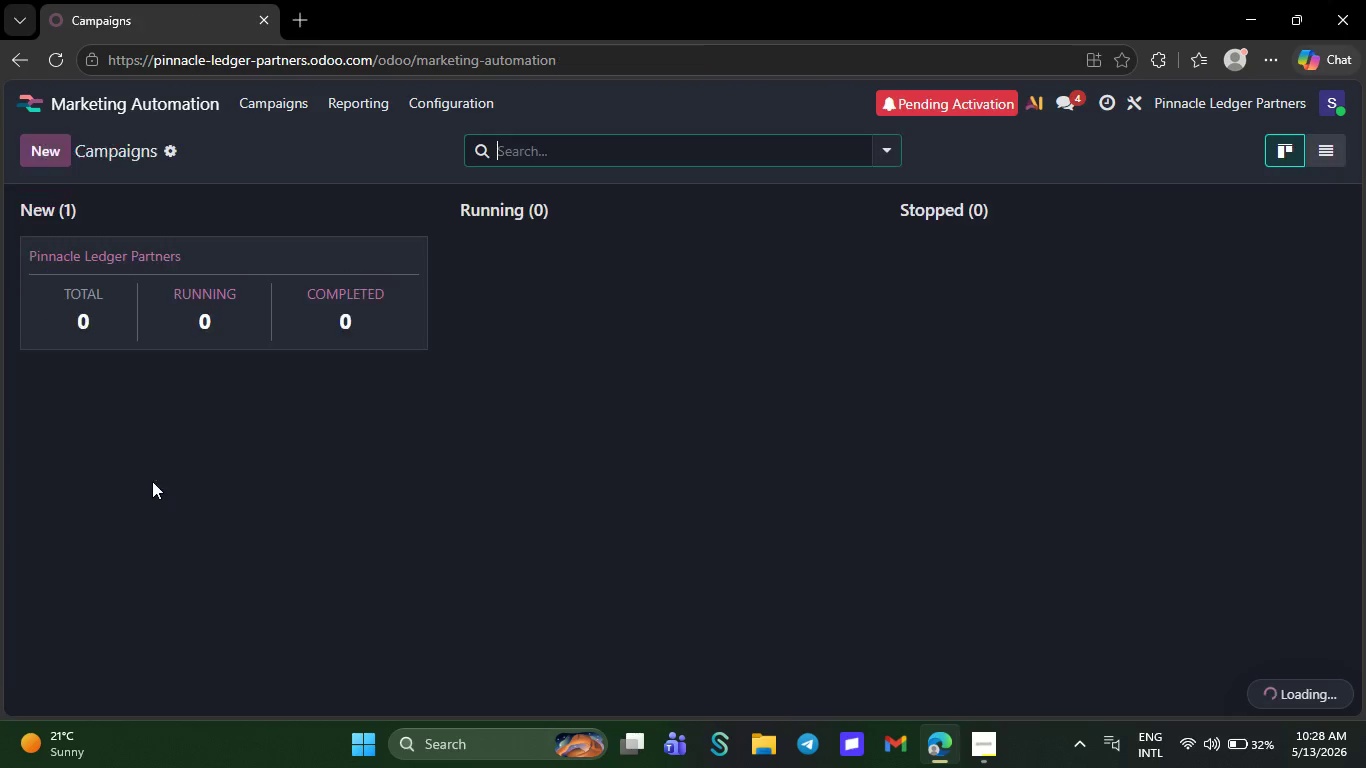 
left_click([272, 257])
 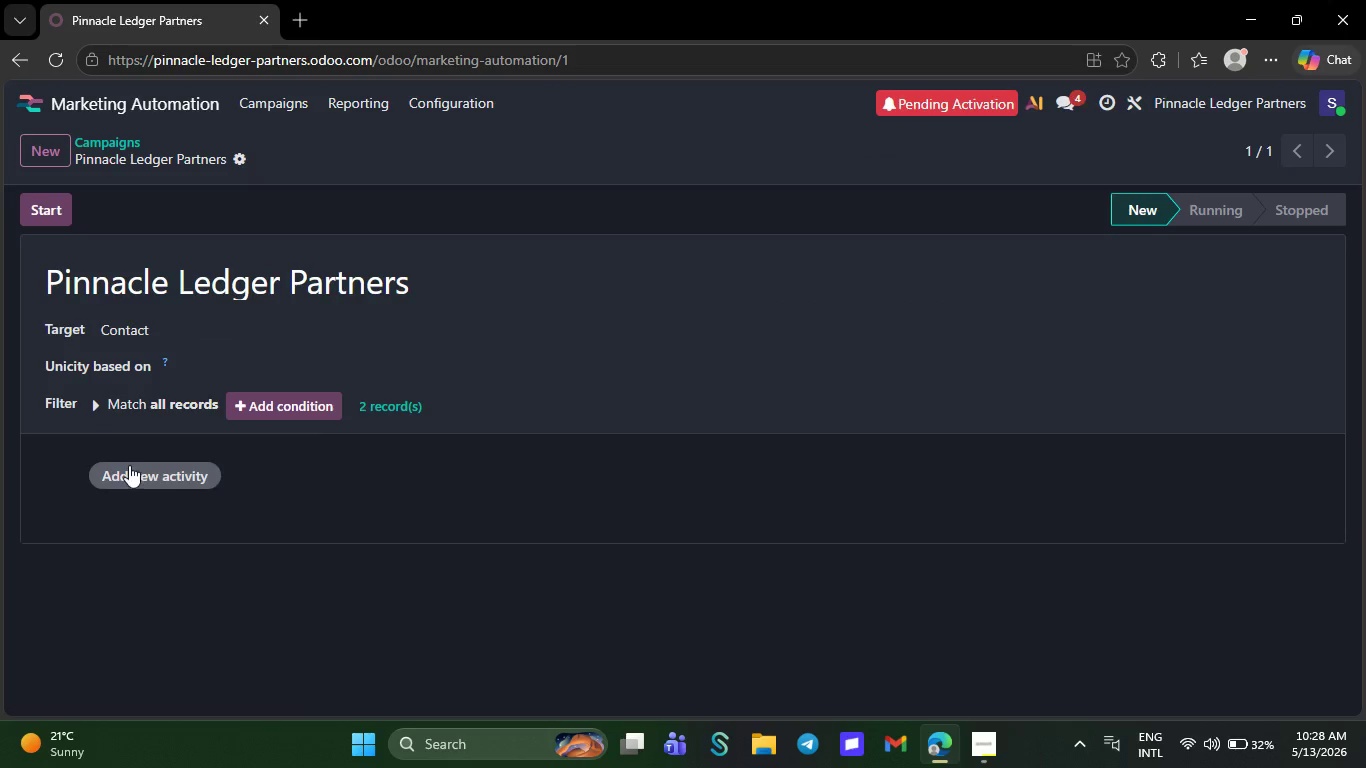 
left_click([129, 465])
 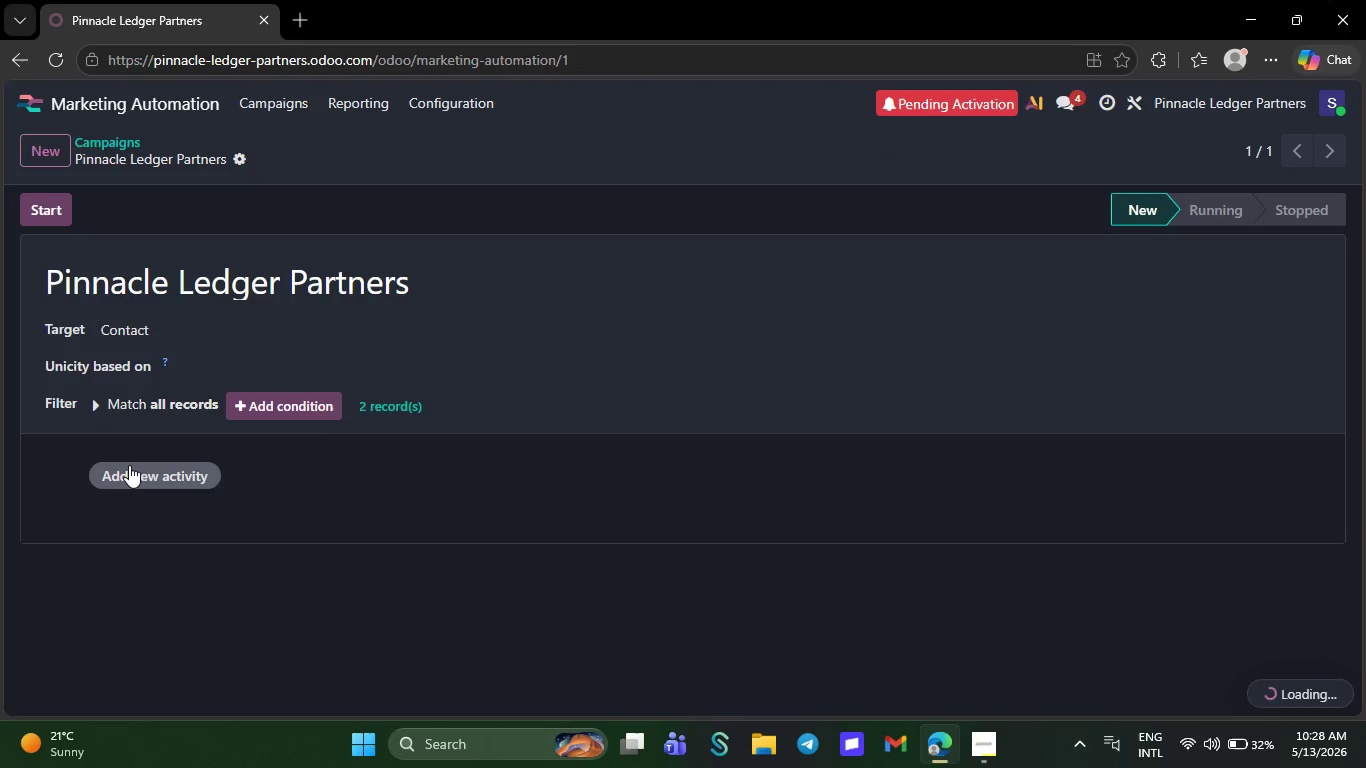 
type(Email 1)
 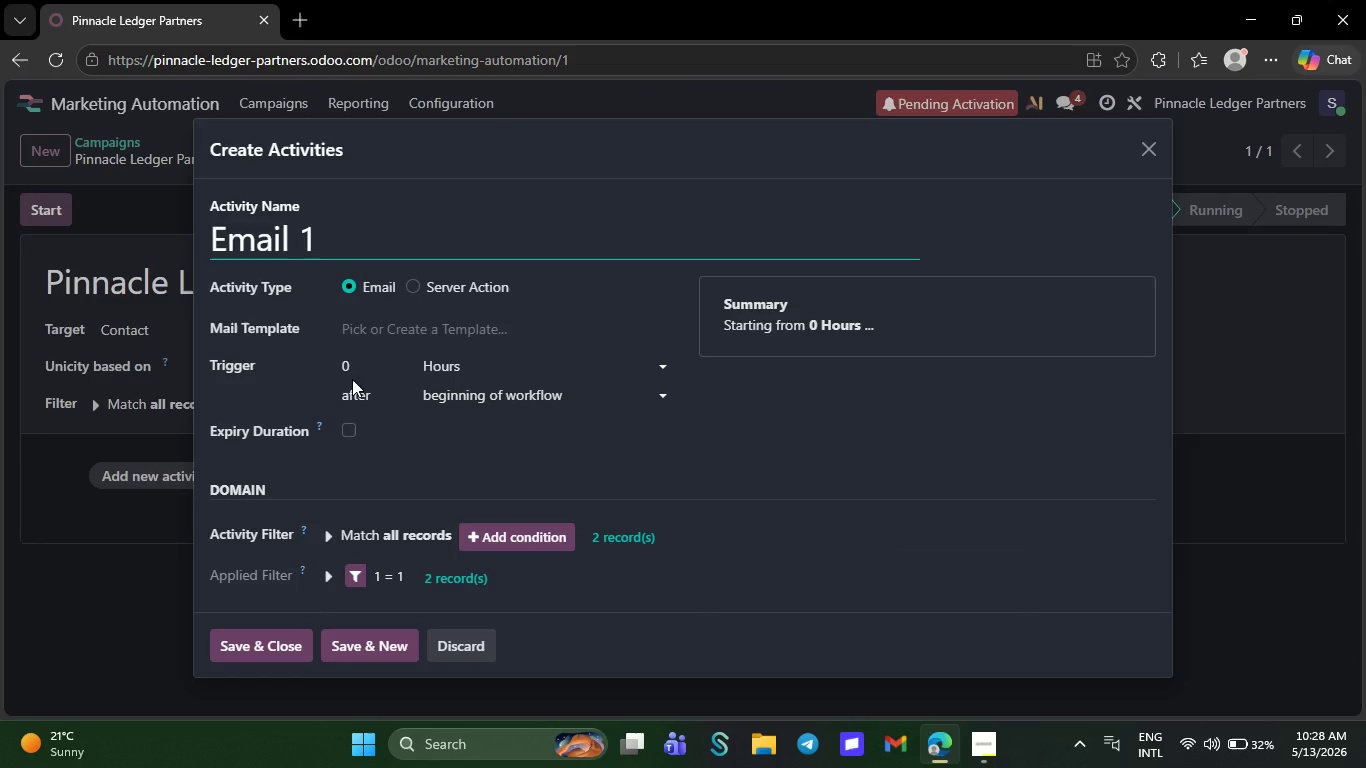 
left_click([364, 373])
 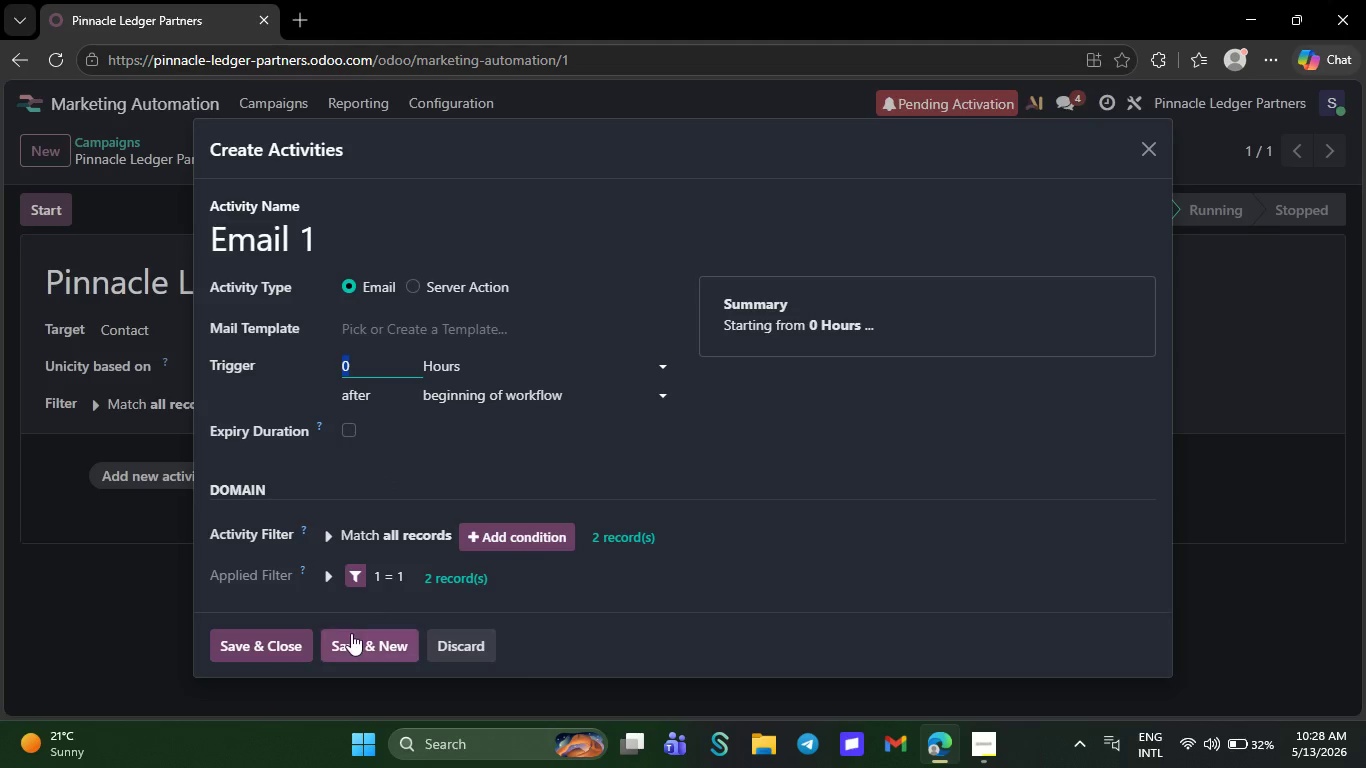 
left_click([375, 653])
 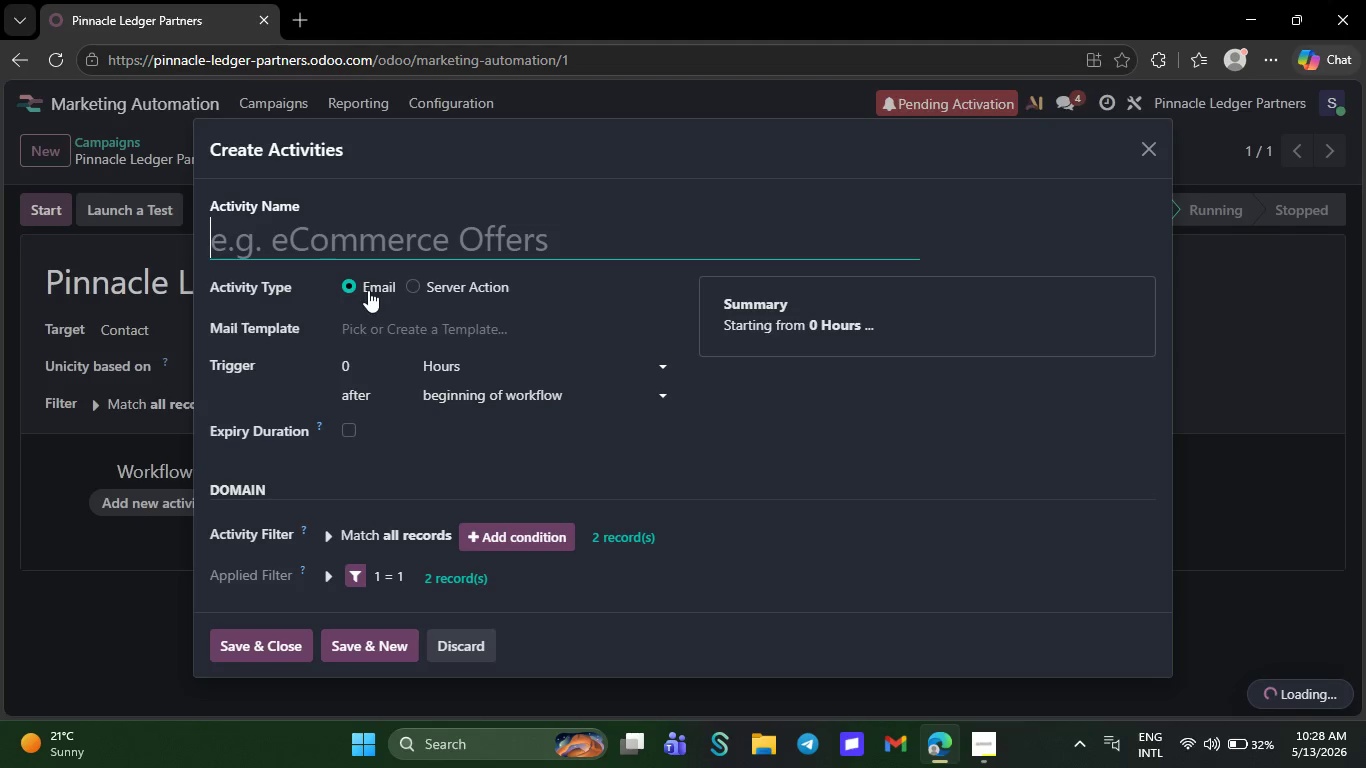 
left_click([286, 243])
 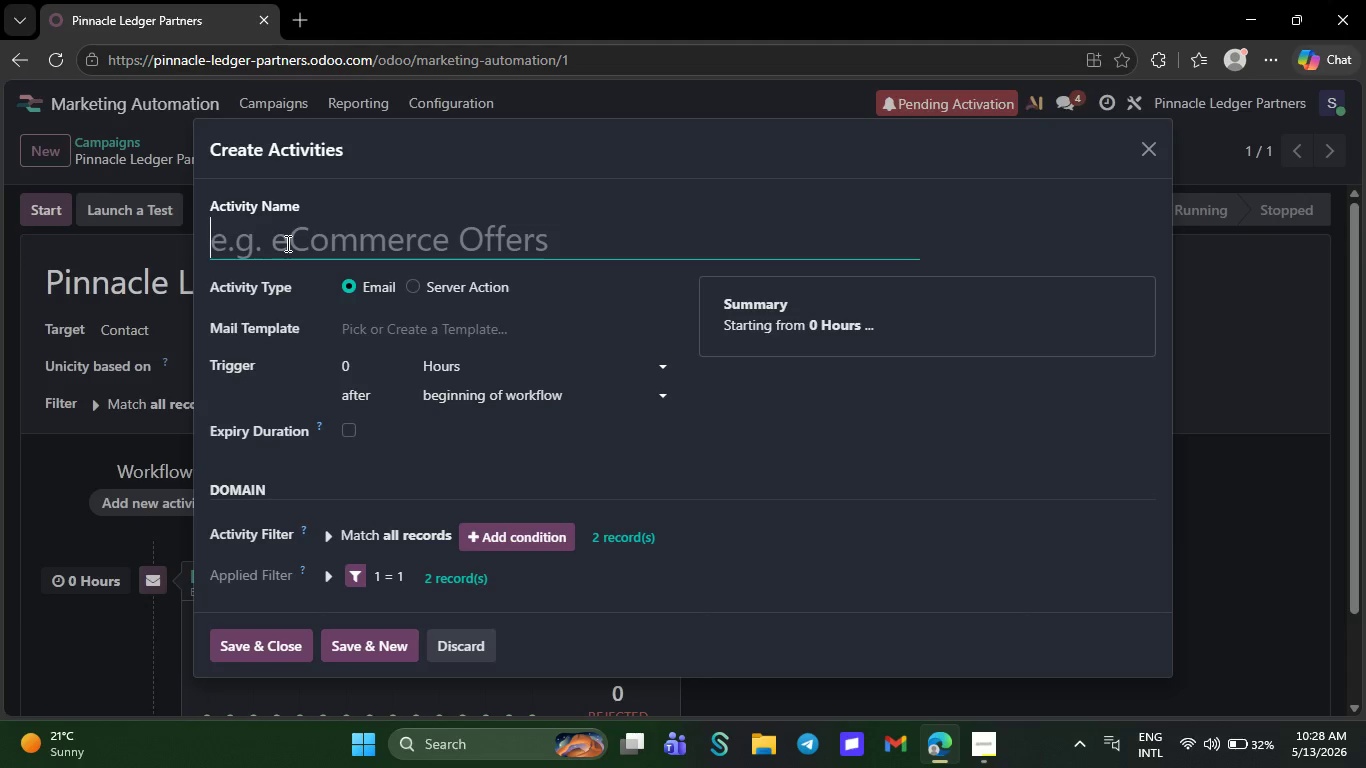 
type(Emaoi)
key(Backspace)
key(Backspace)
type(il 2 )
 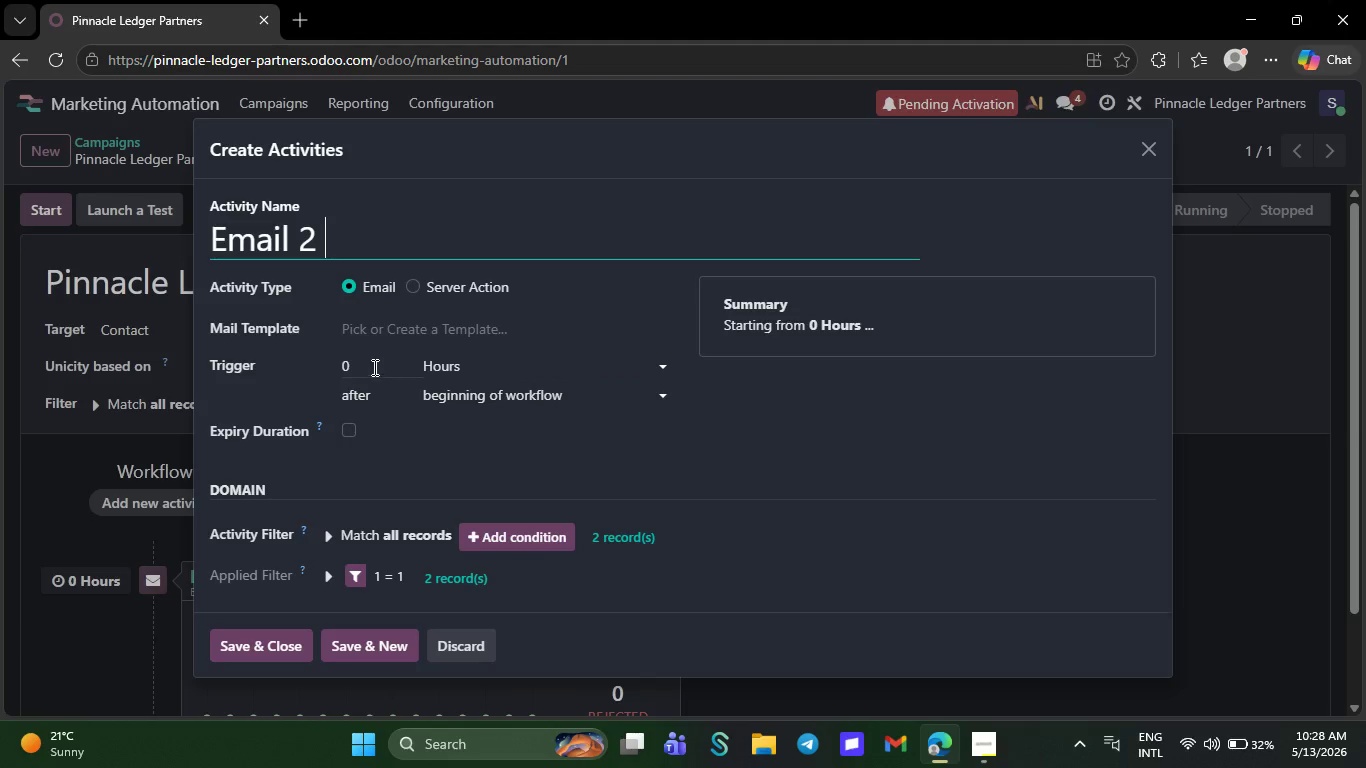 
left_click([365, 366])
 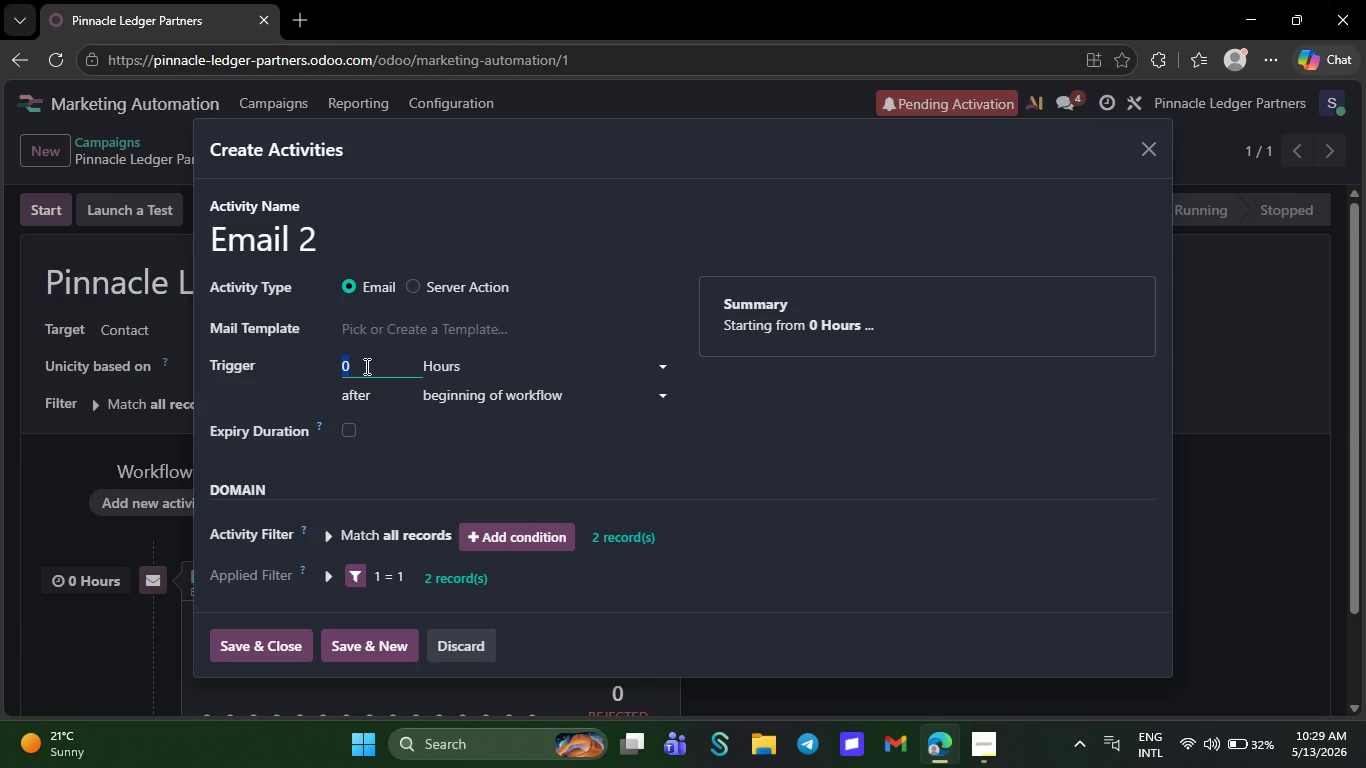 
key(3)
 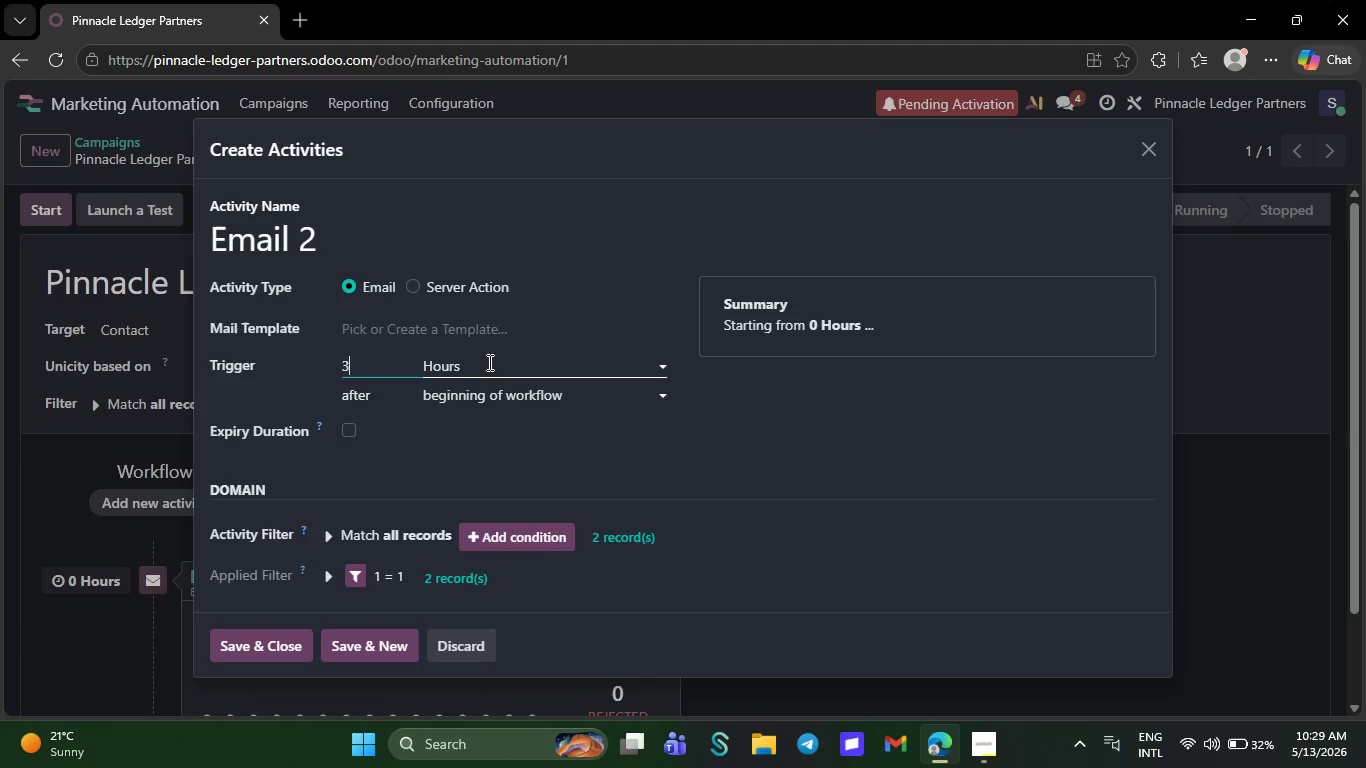 
left_click([491, 362])
 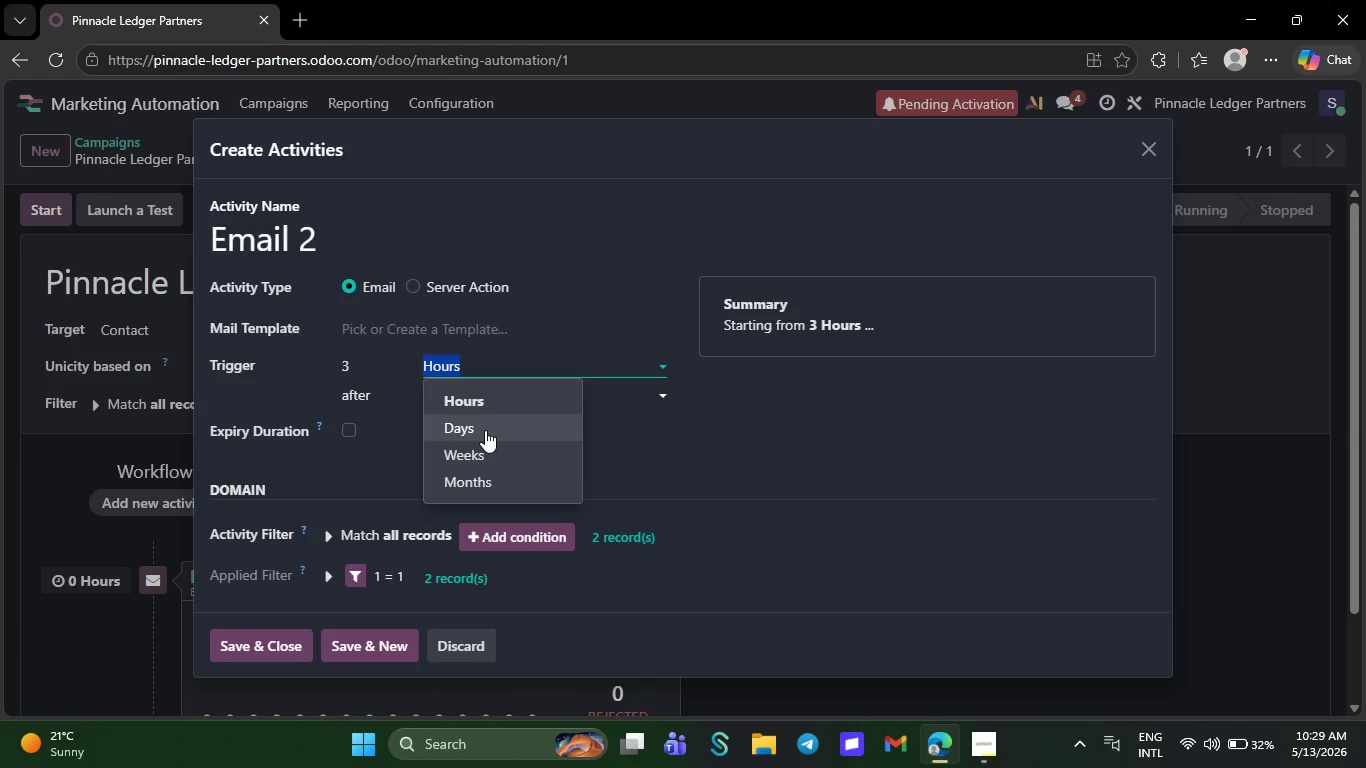 
left_click([485, 430])
 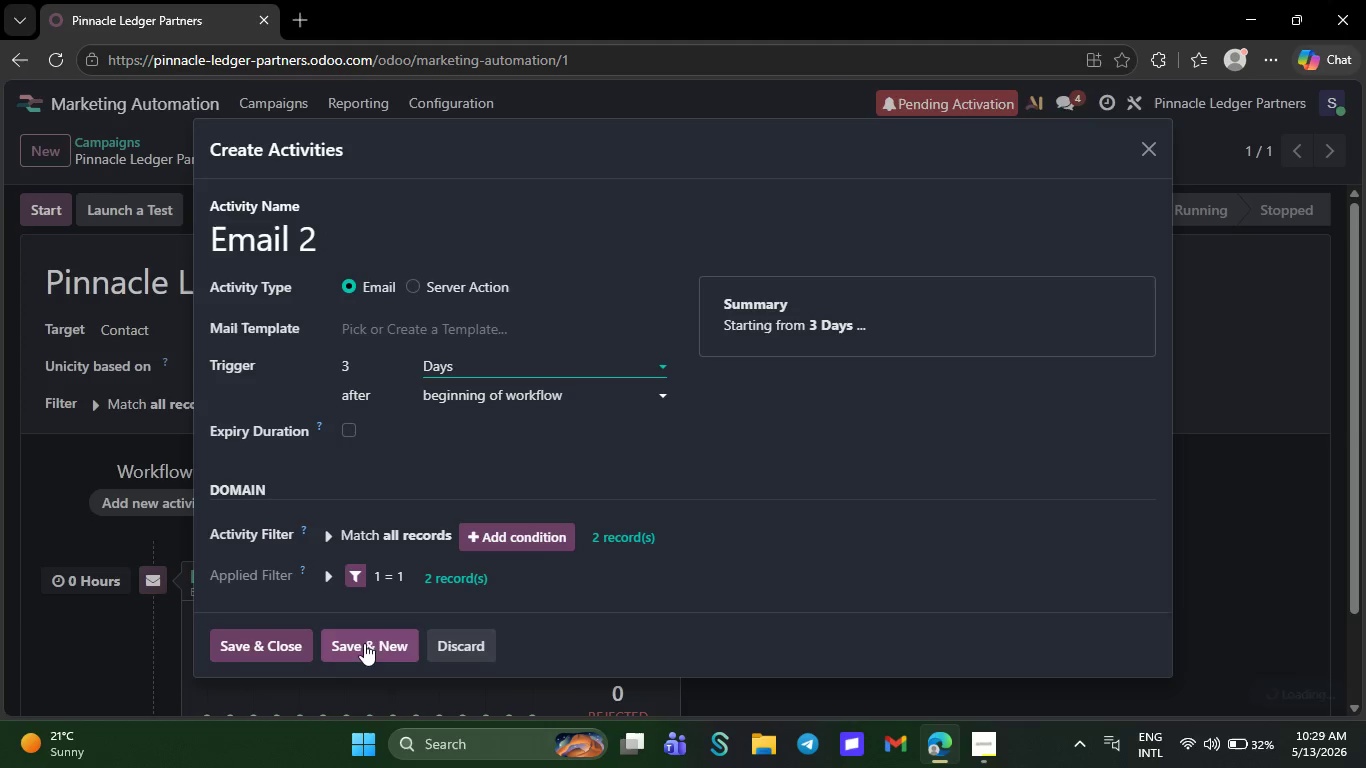 
left_click([367, 641])
 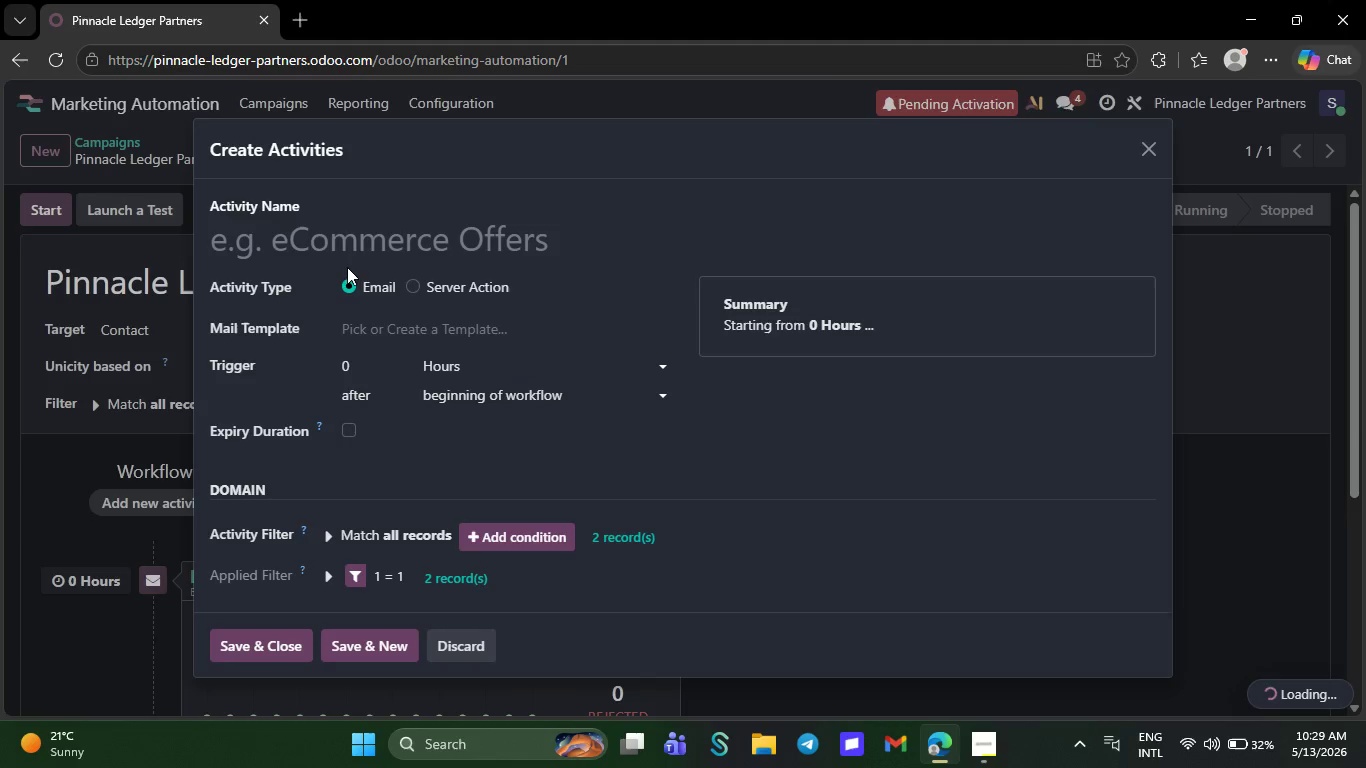 
left_click([331, 249])
 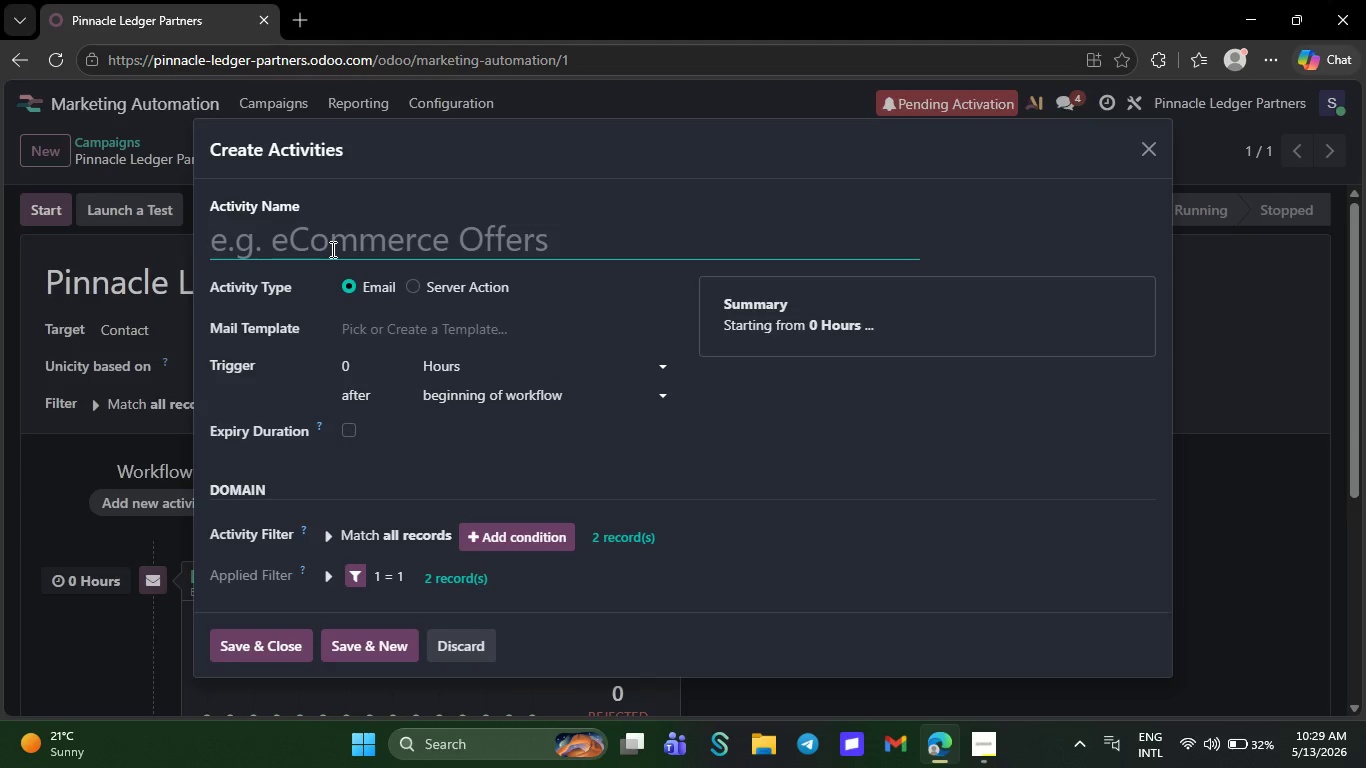 
type(Email 3)
 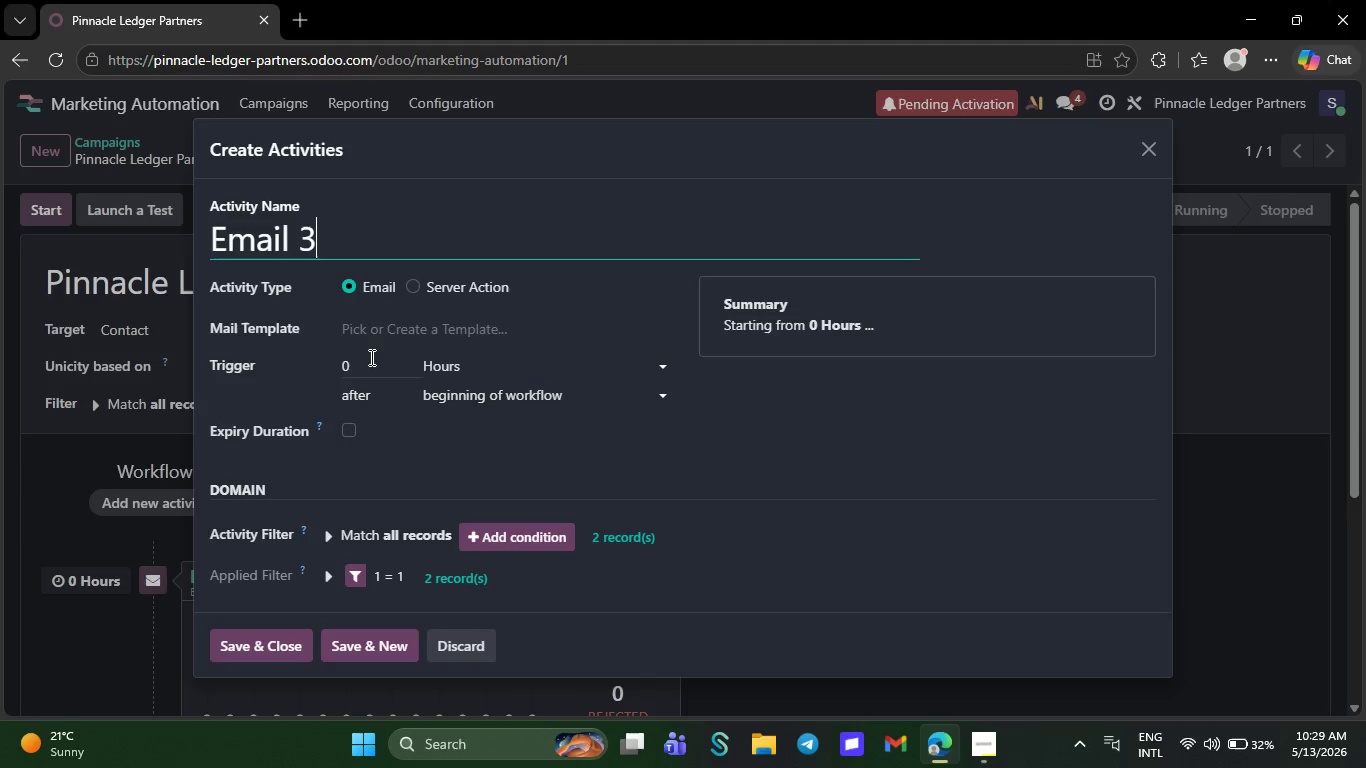 
left_click([370, 358])
 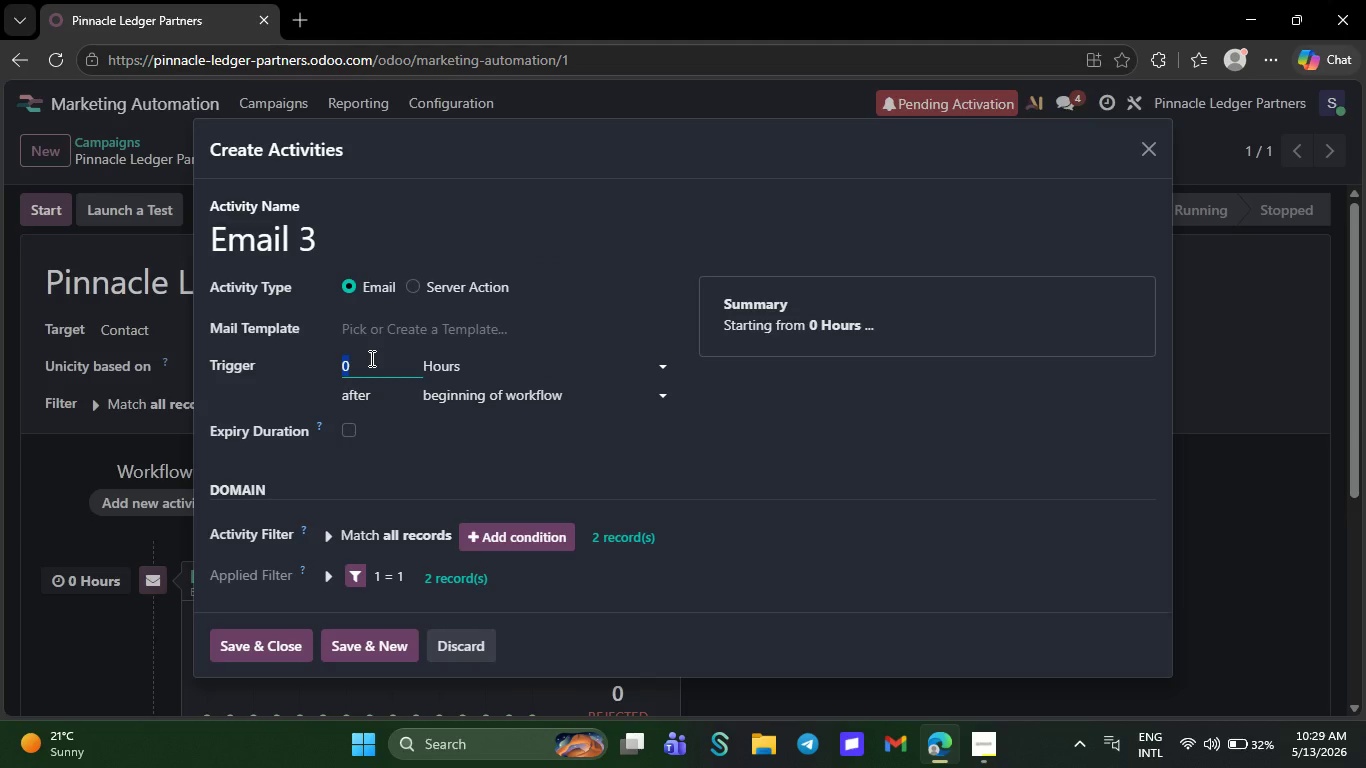 
key(4)
 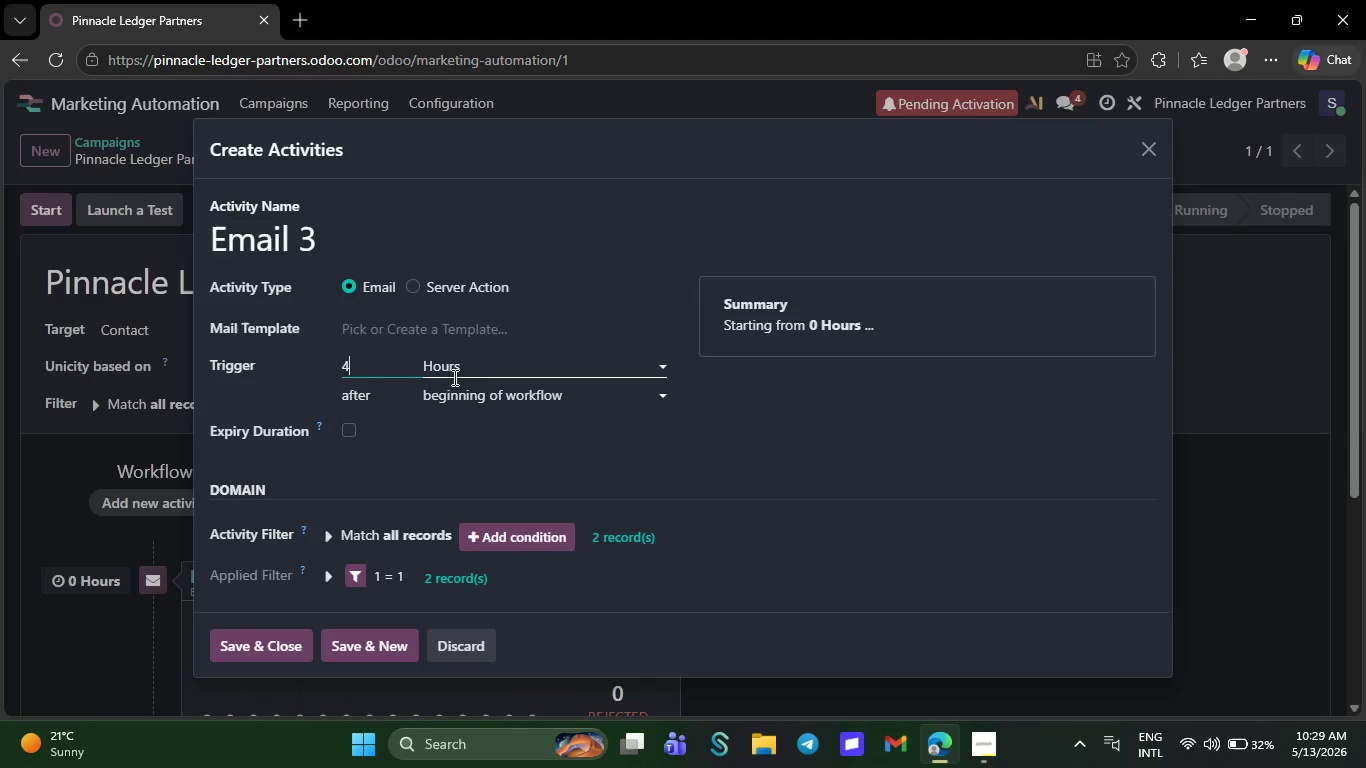 
left_click([453, 377])
 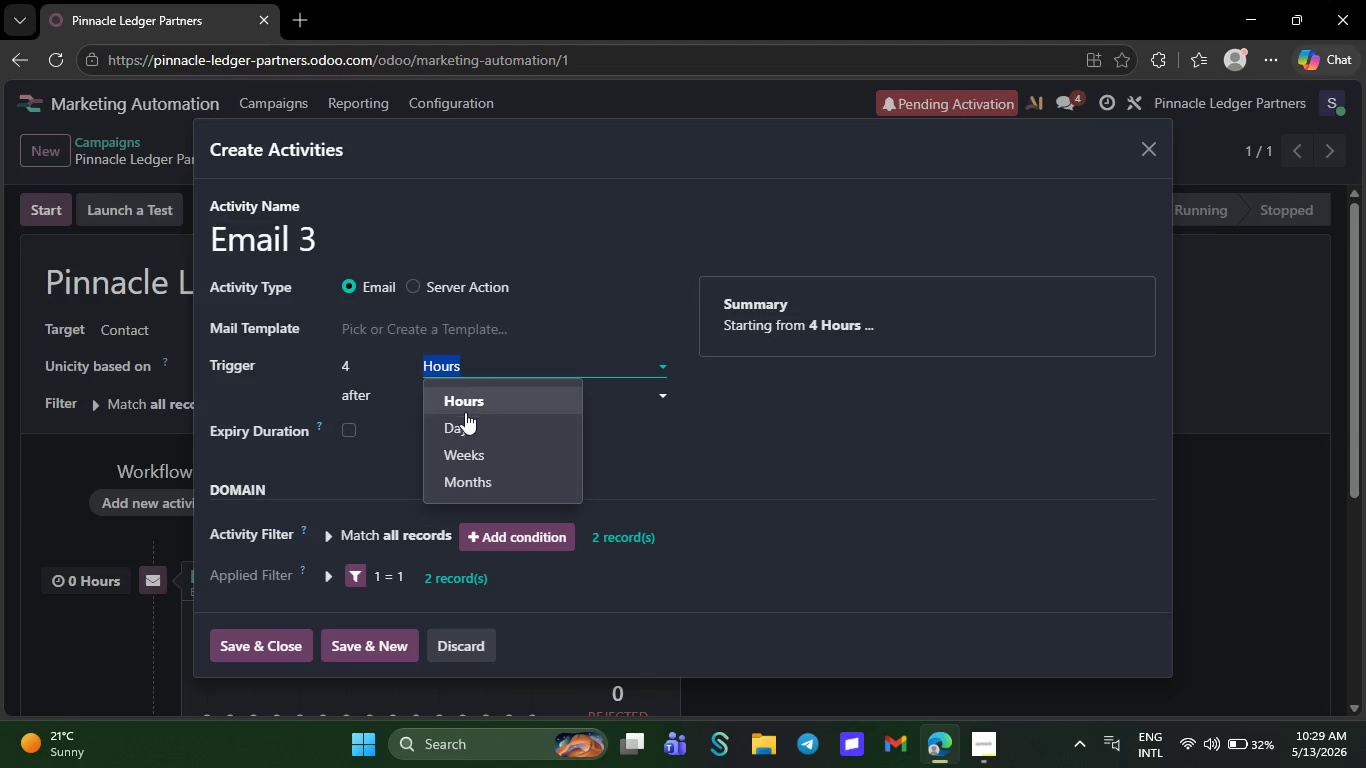 
left_click([465, 419])
 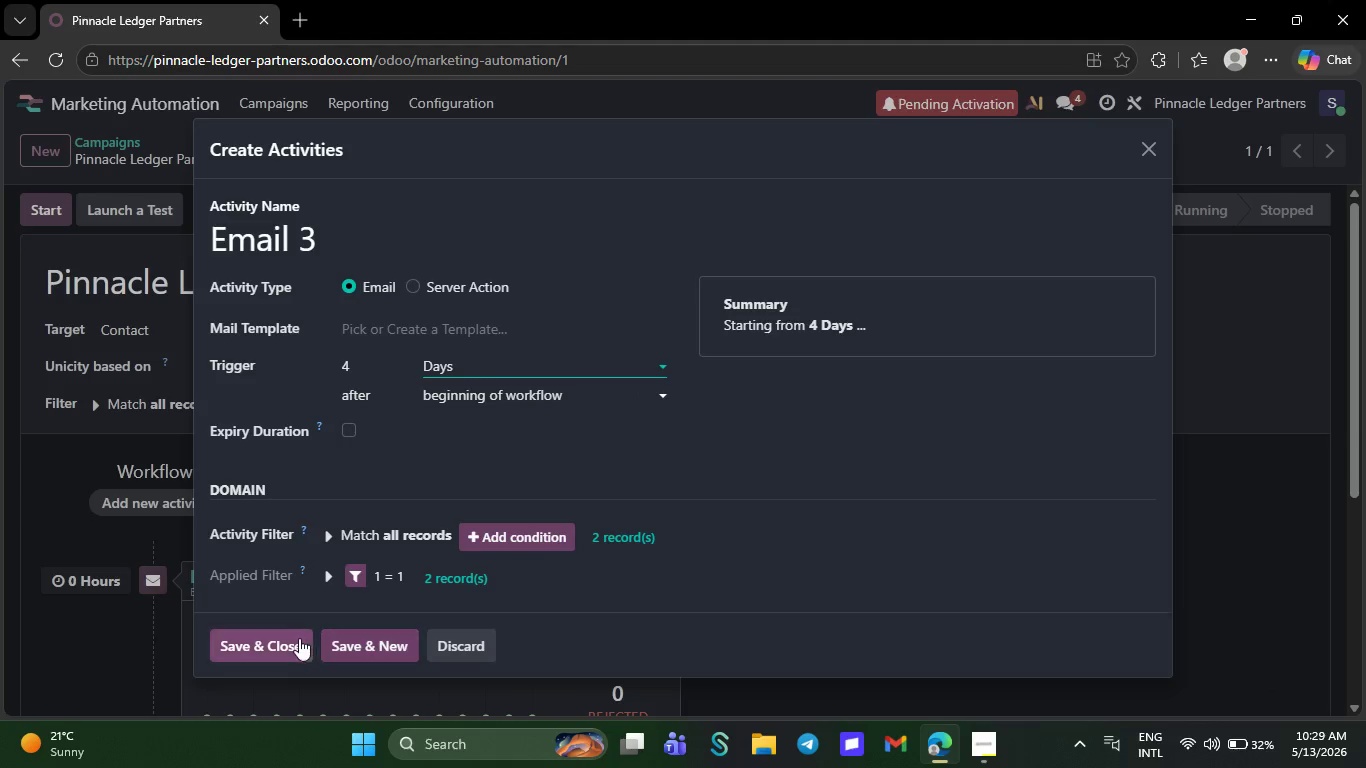 
left_click([295, 638])
 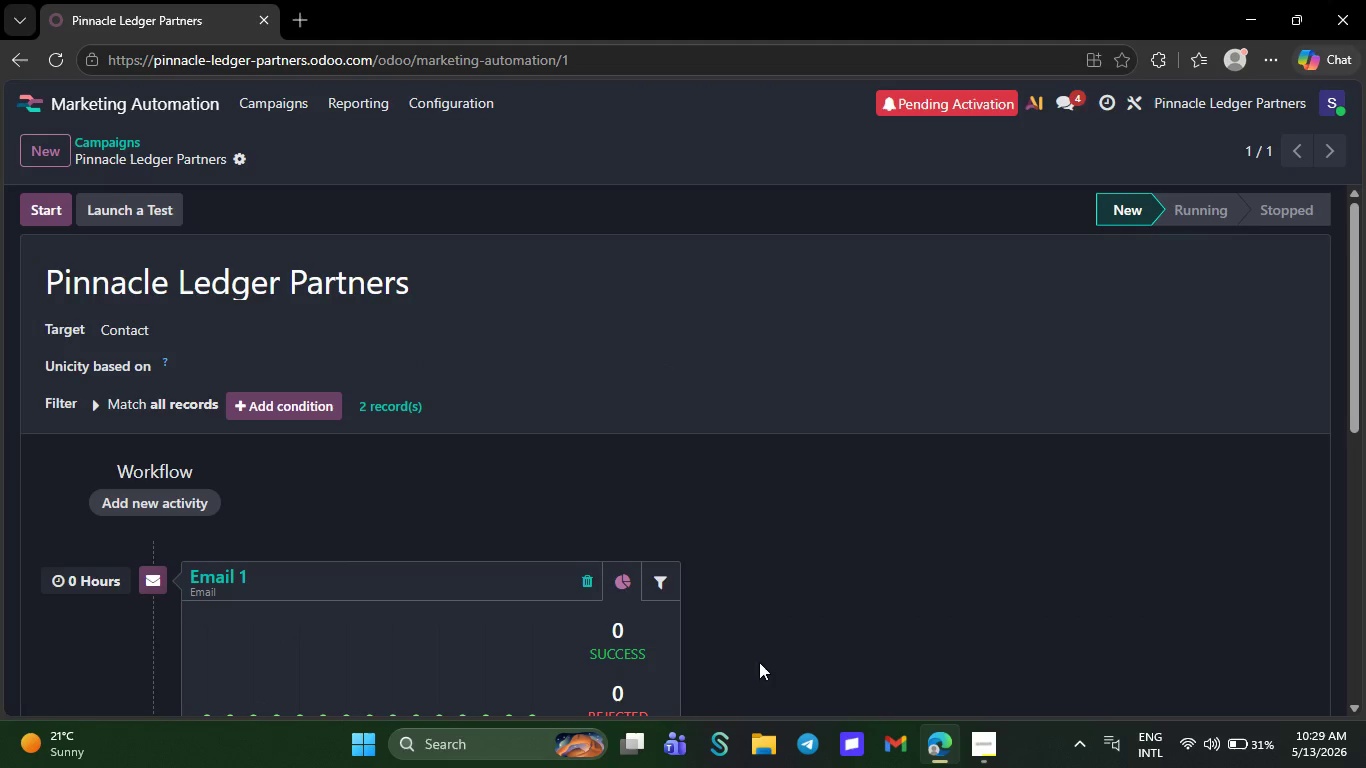 
left_click([986, 737])